 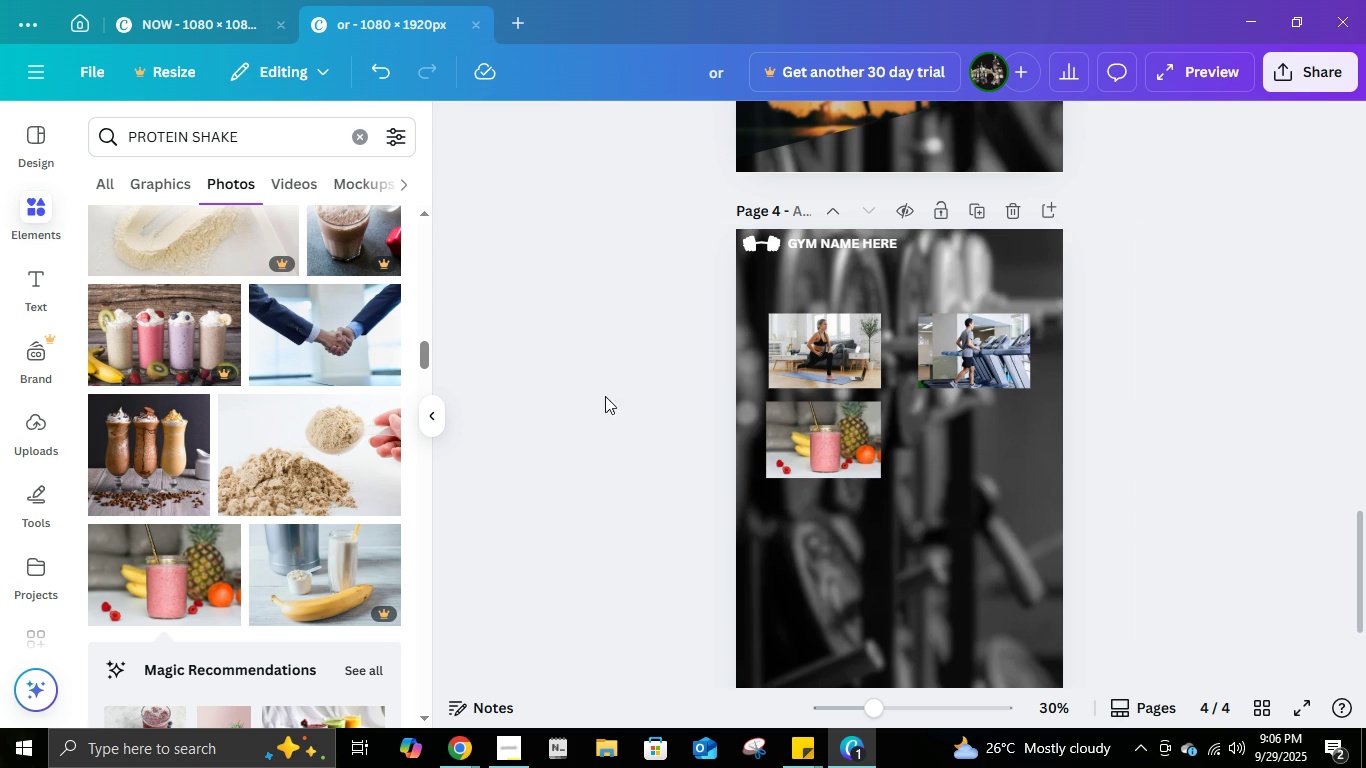 
left_click([354, 134])
 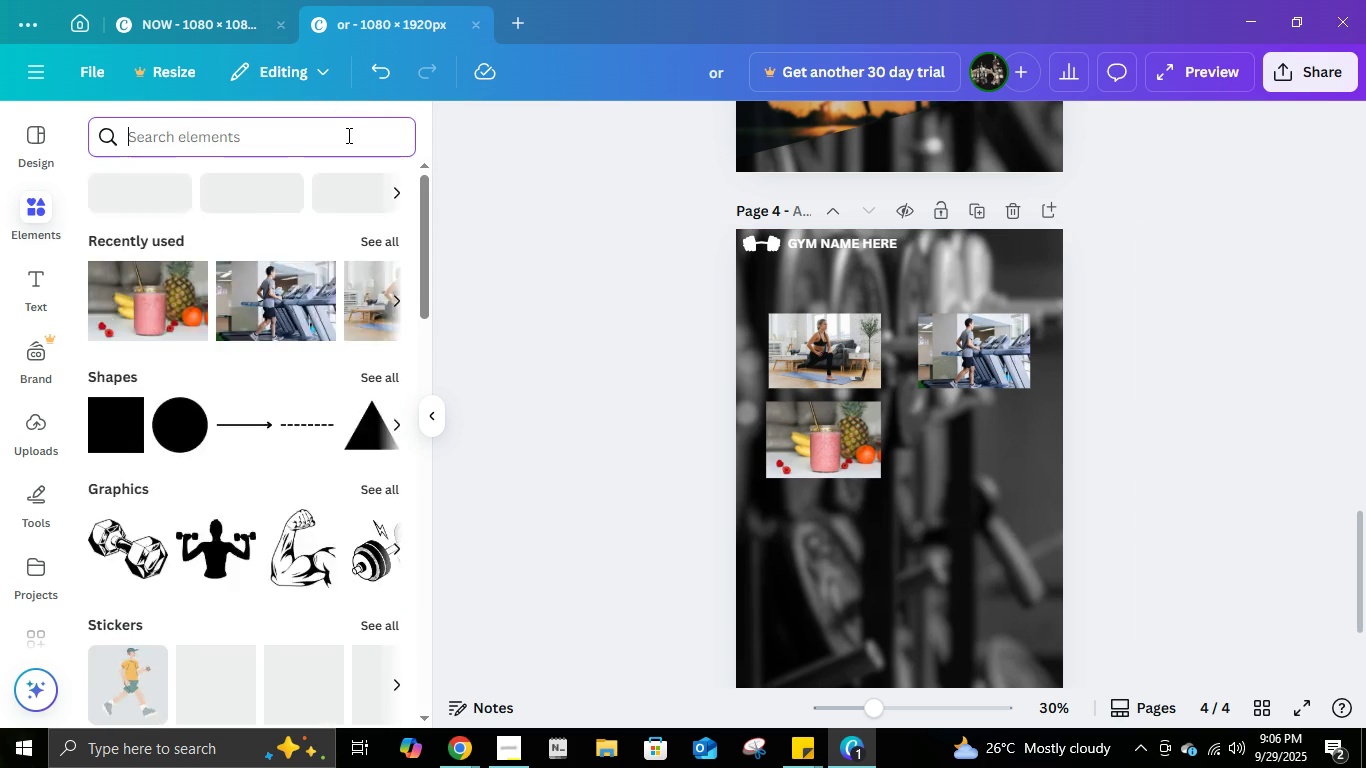 
type(WATER)
key(NumpadEnter)
 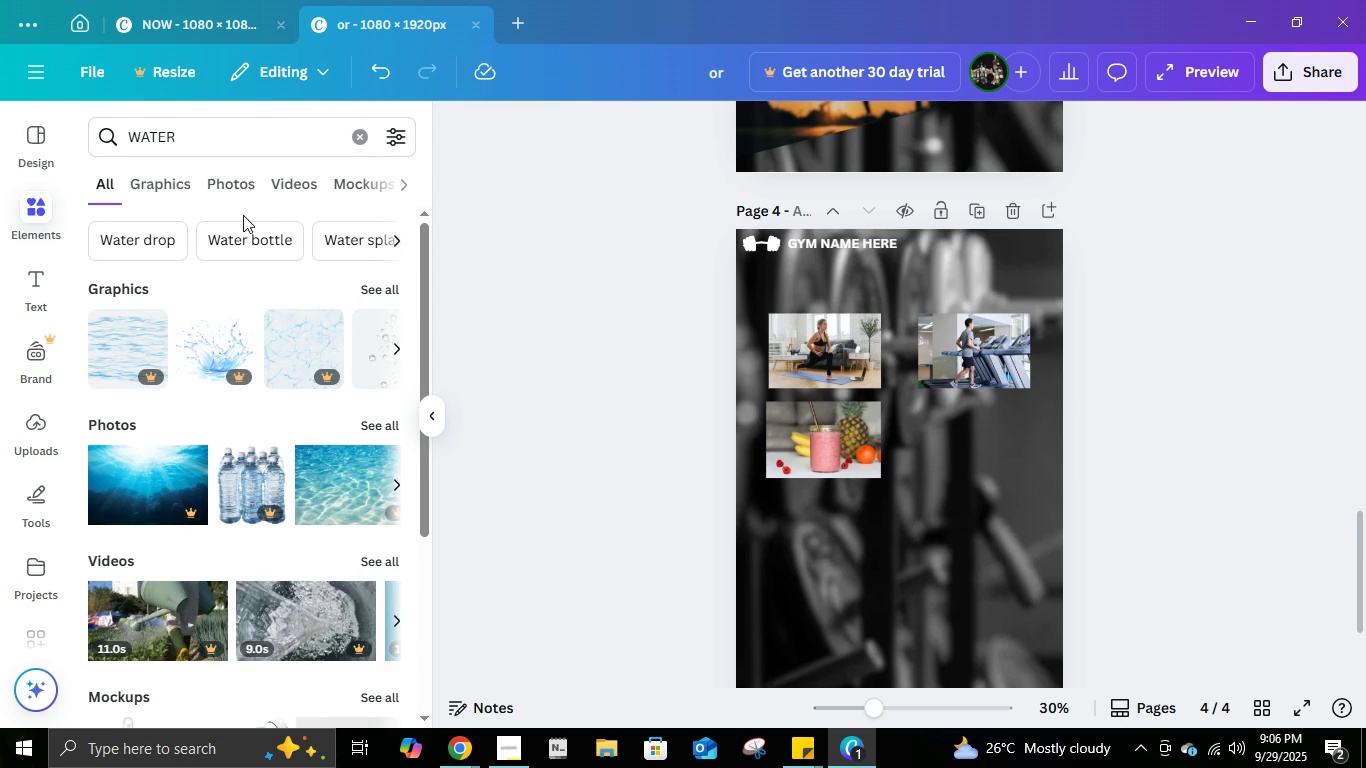 
left_click([216, 181])
 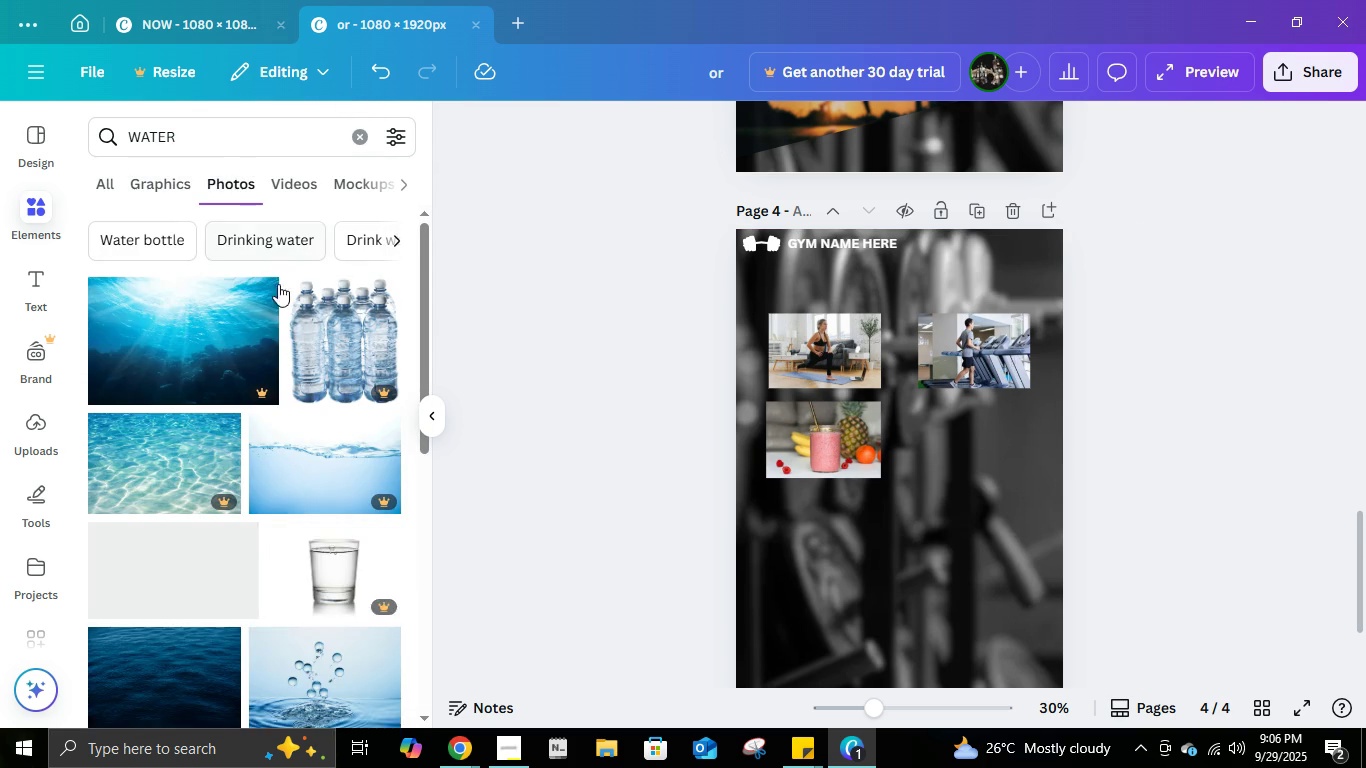 
scroll: coordinate [337, 401], scroll_direction: down, amount: 14.0
 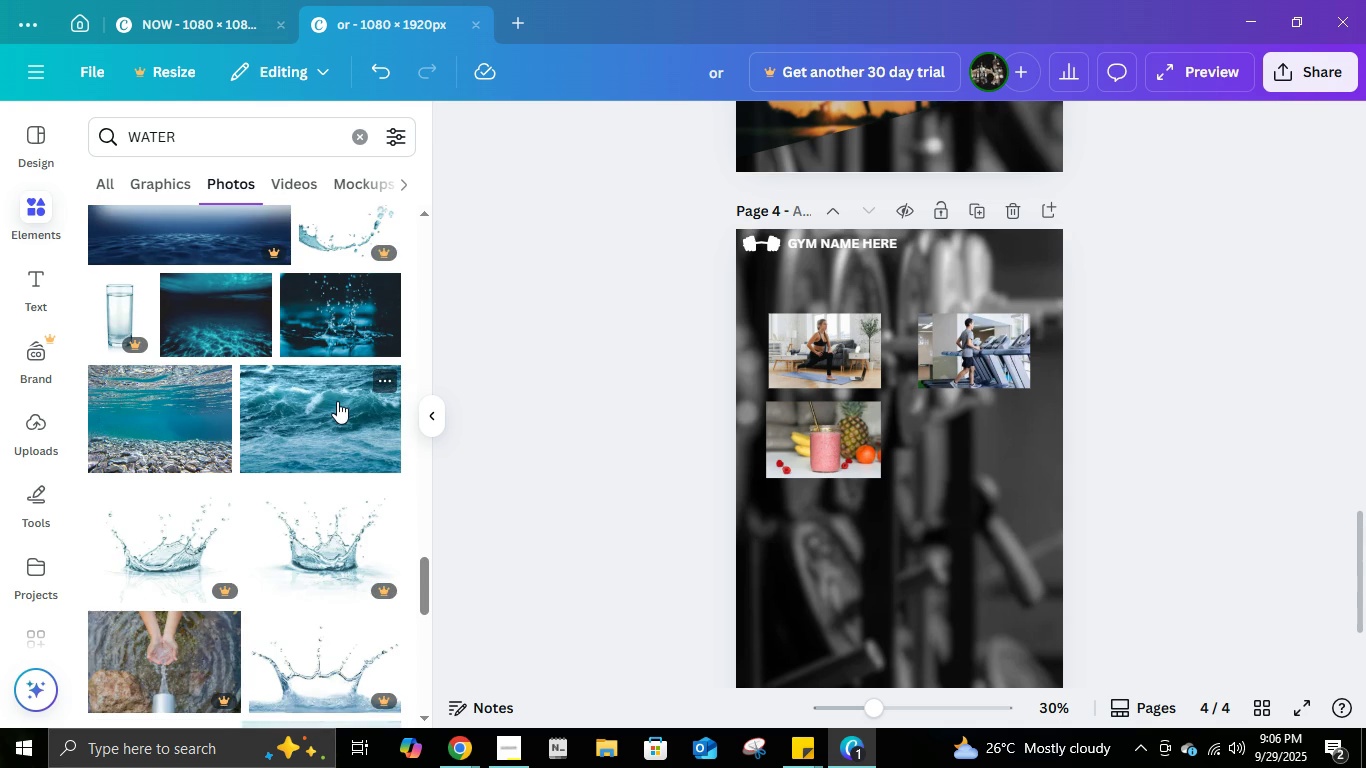 
scroll: coordinate [209, 603], scroll_direction: down, amount: 13.0
 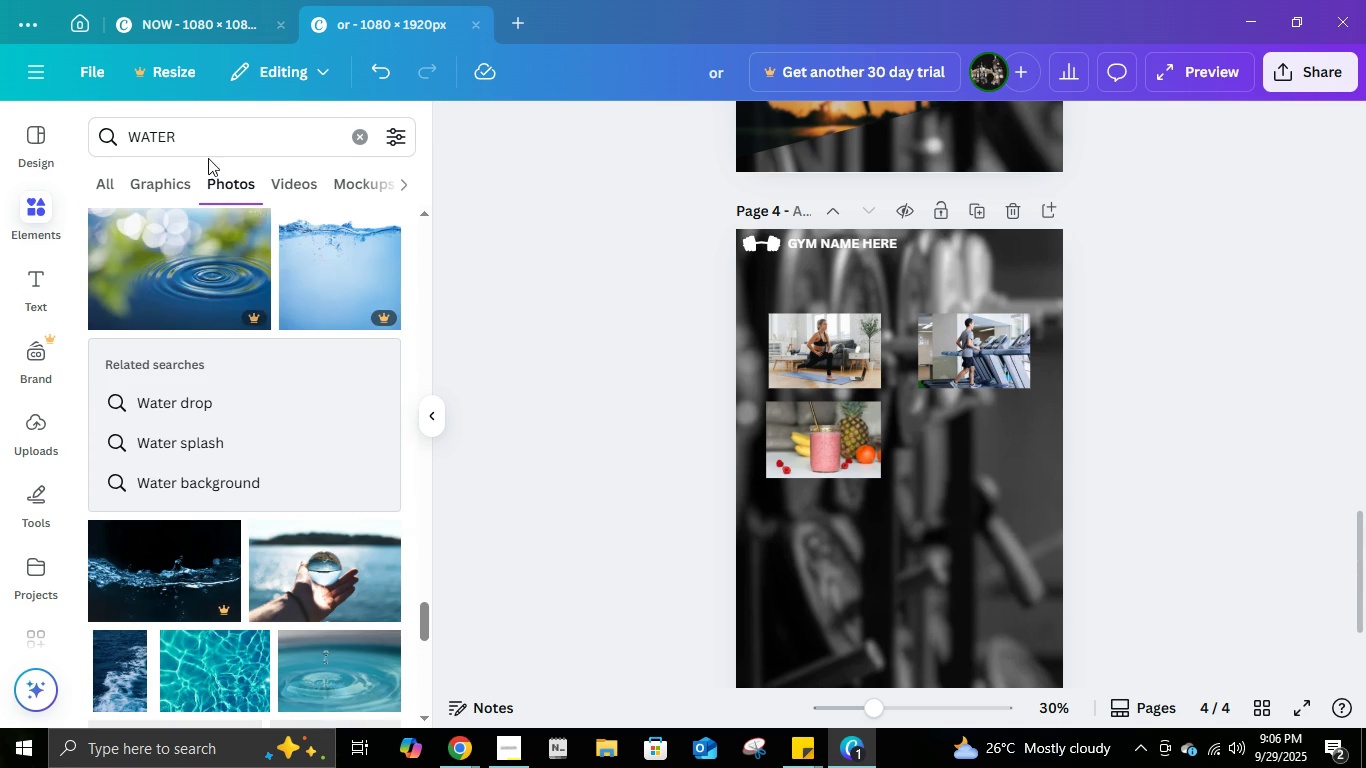 
double_click([209, 153])
 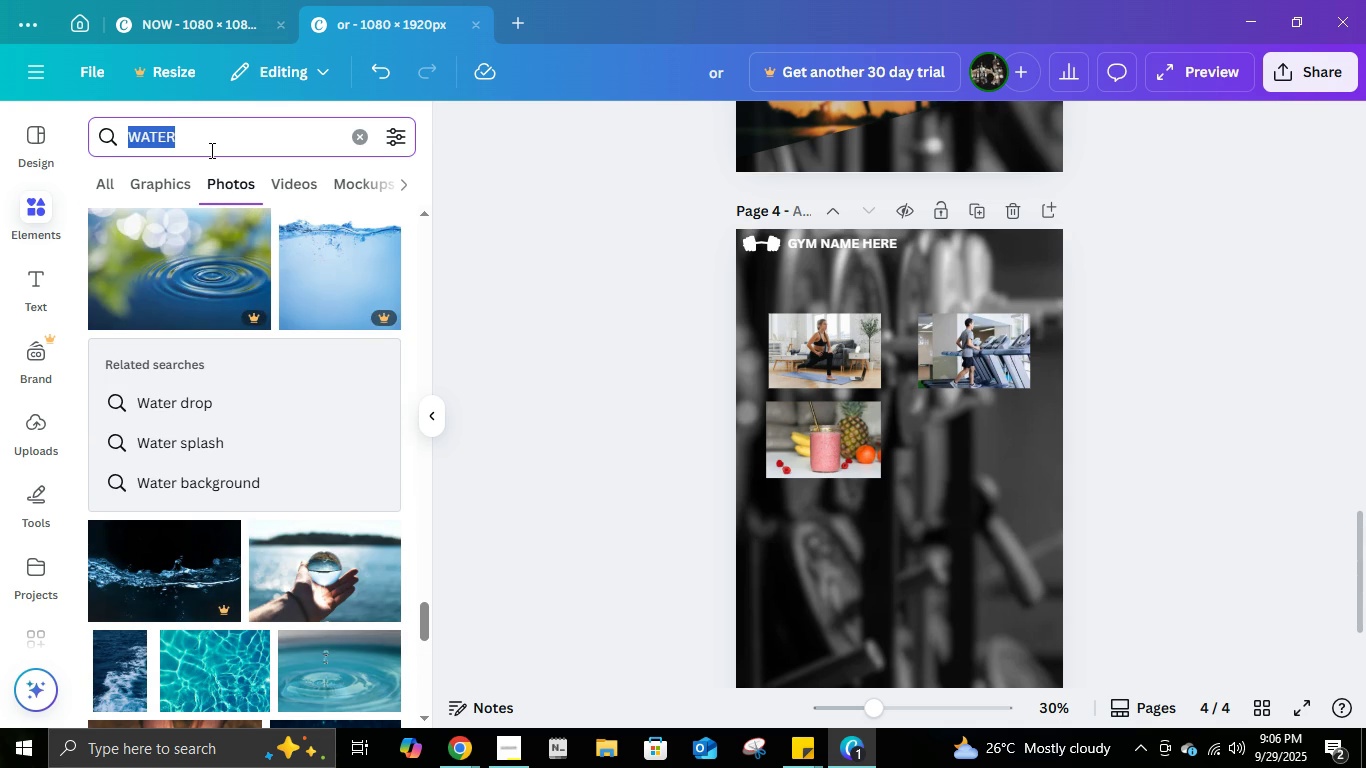 
left_click([210, 150])
 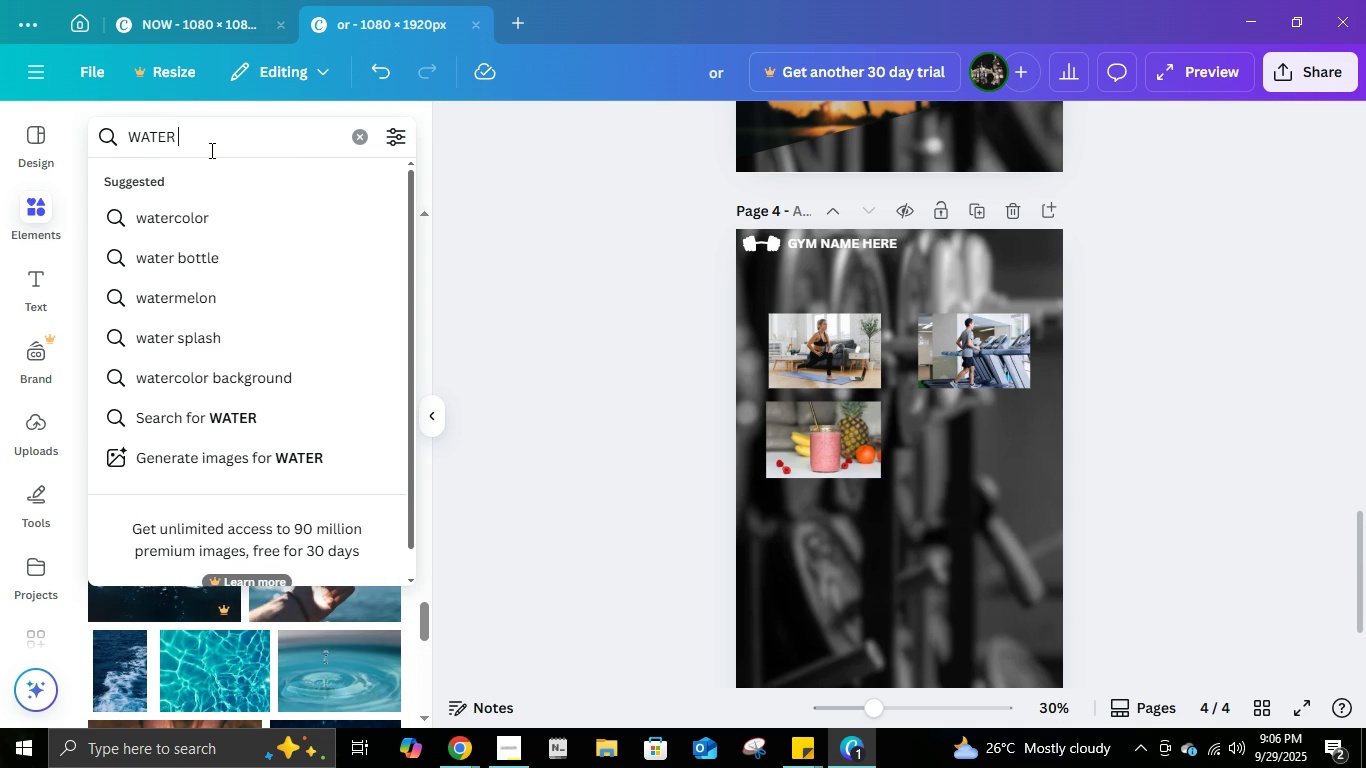 
type( IN BOTTLE)
 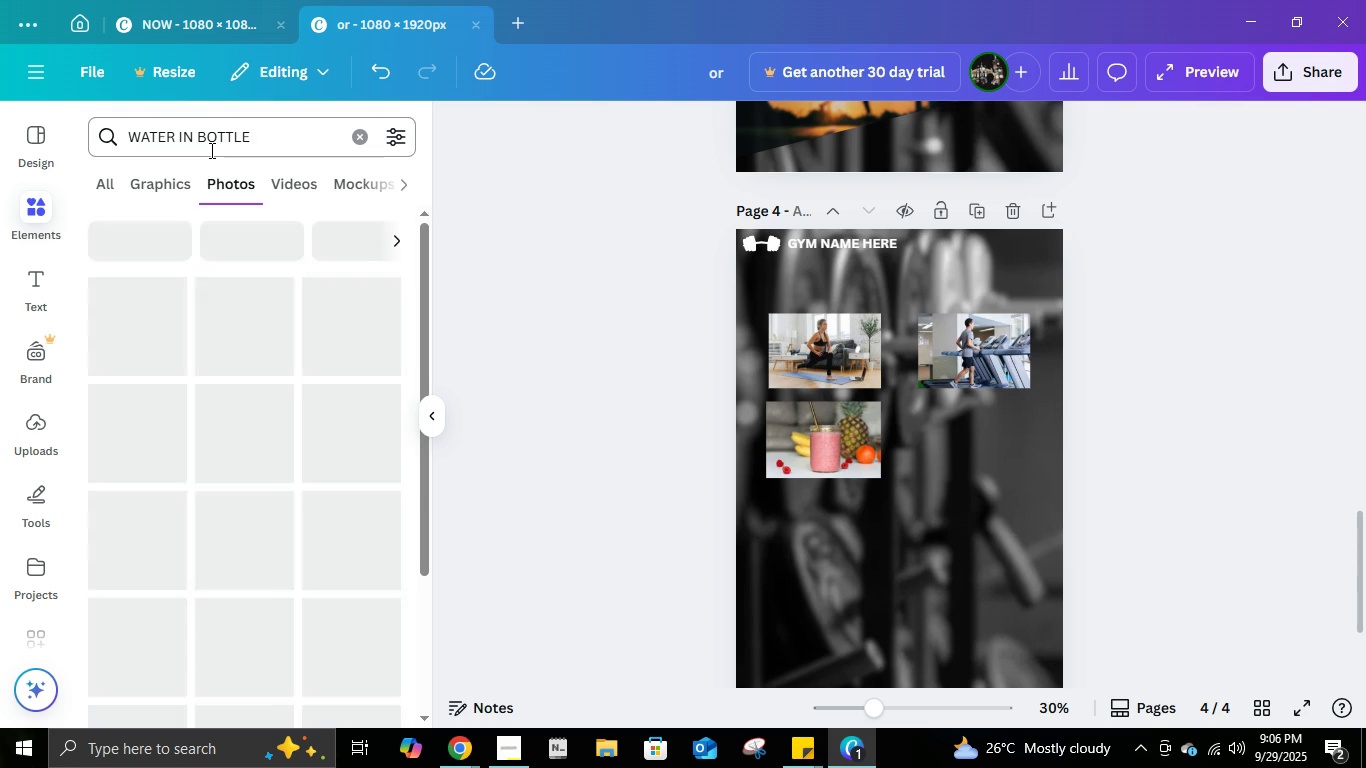 
key(Enter)
 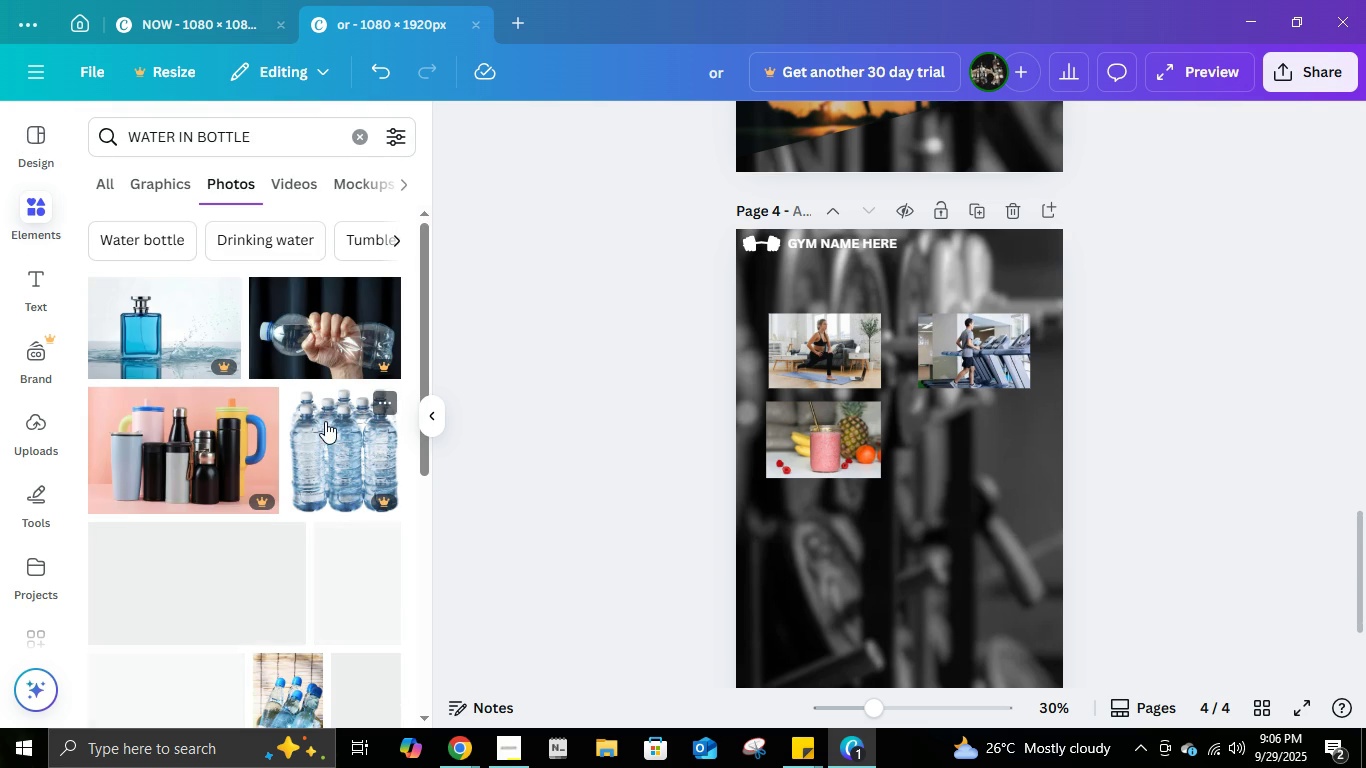 
scroll: coordinate [157, 561], scroll_direction: down, amount: 8.0
 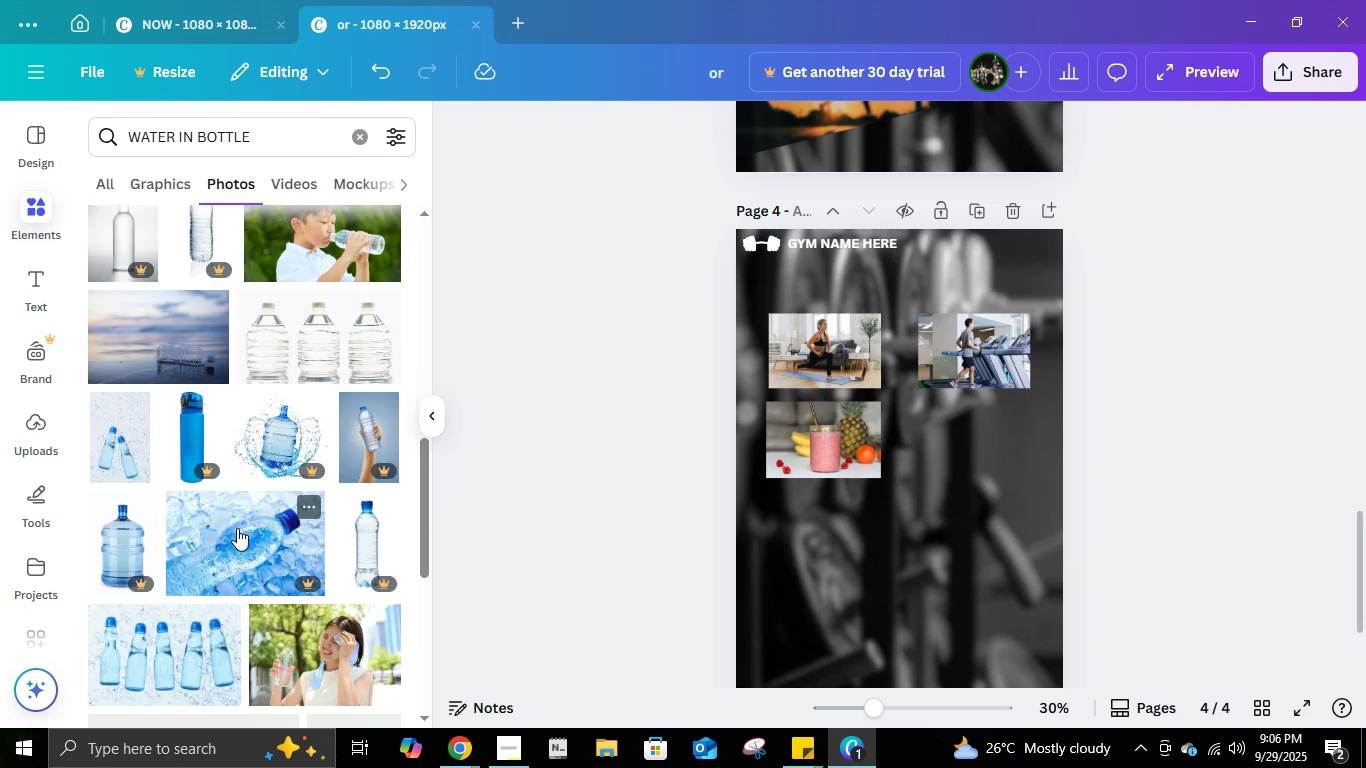 
scroll: coordinate [254, 441], scroll_direction: up, amount: 6.0
 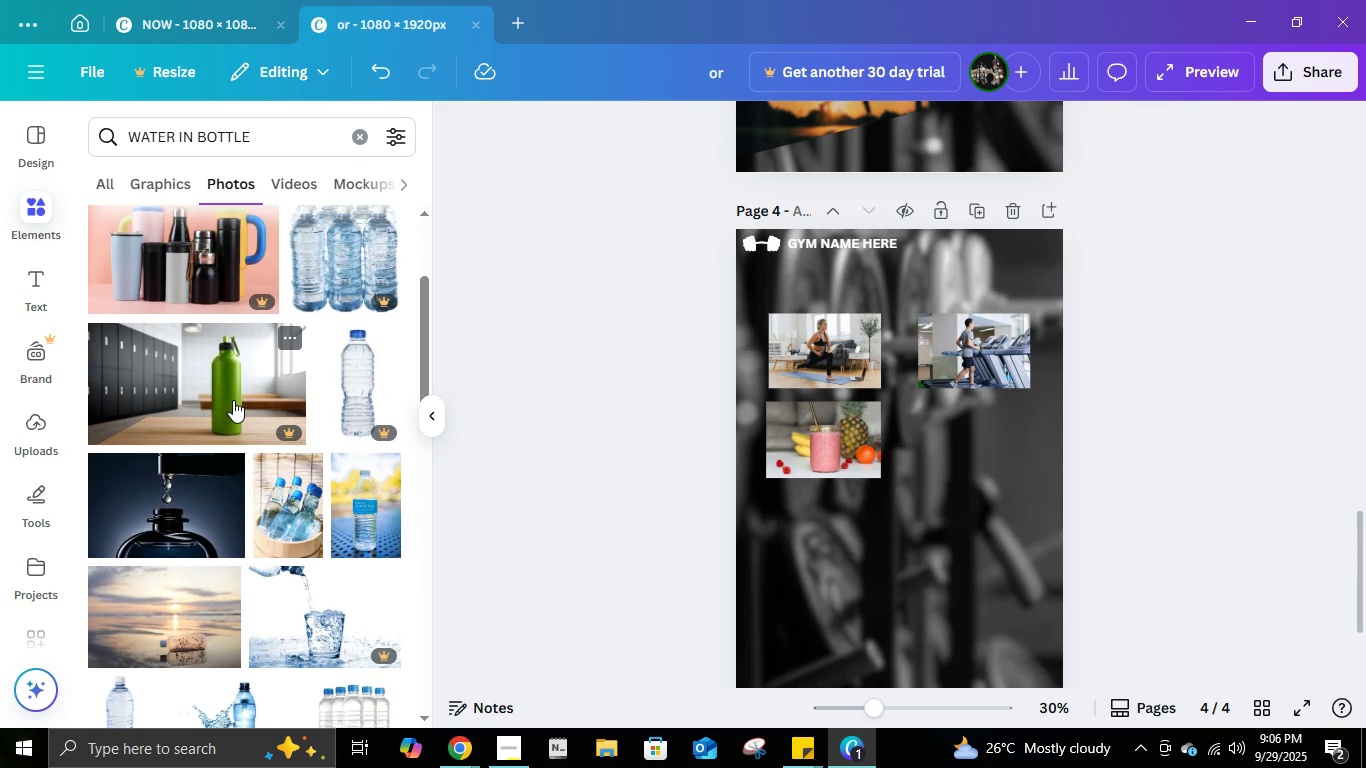 
right_click([233, 400])
 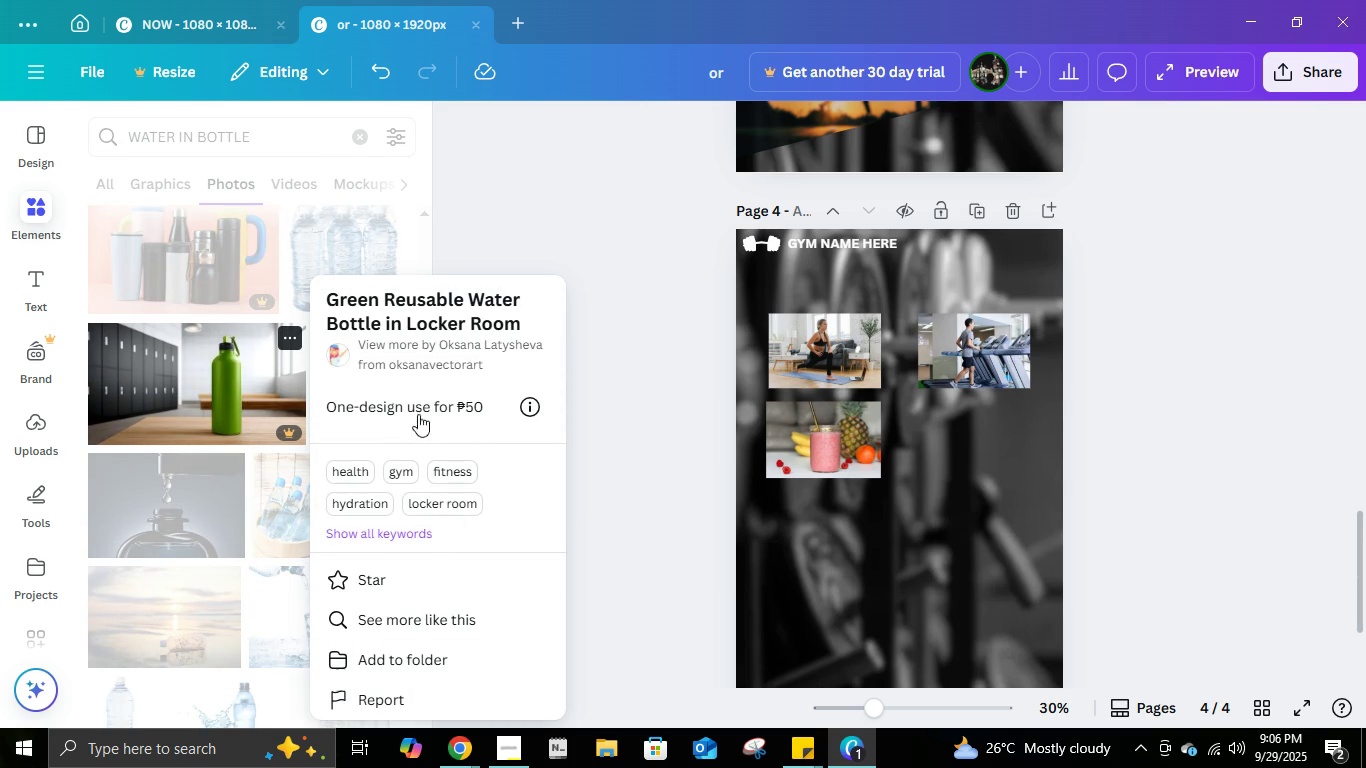 
scroll: coordinate [440, 545], scroll_direction: down, amount: 2.0
 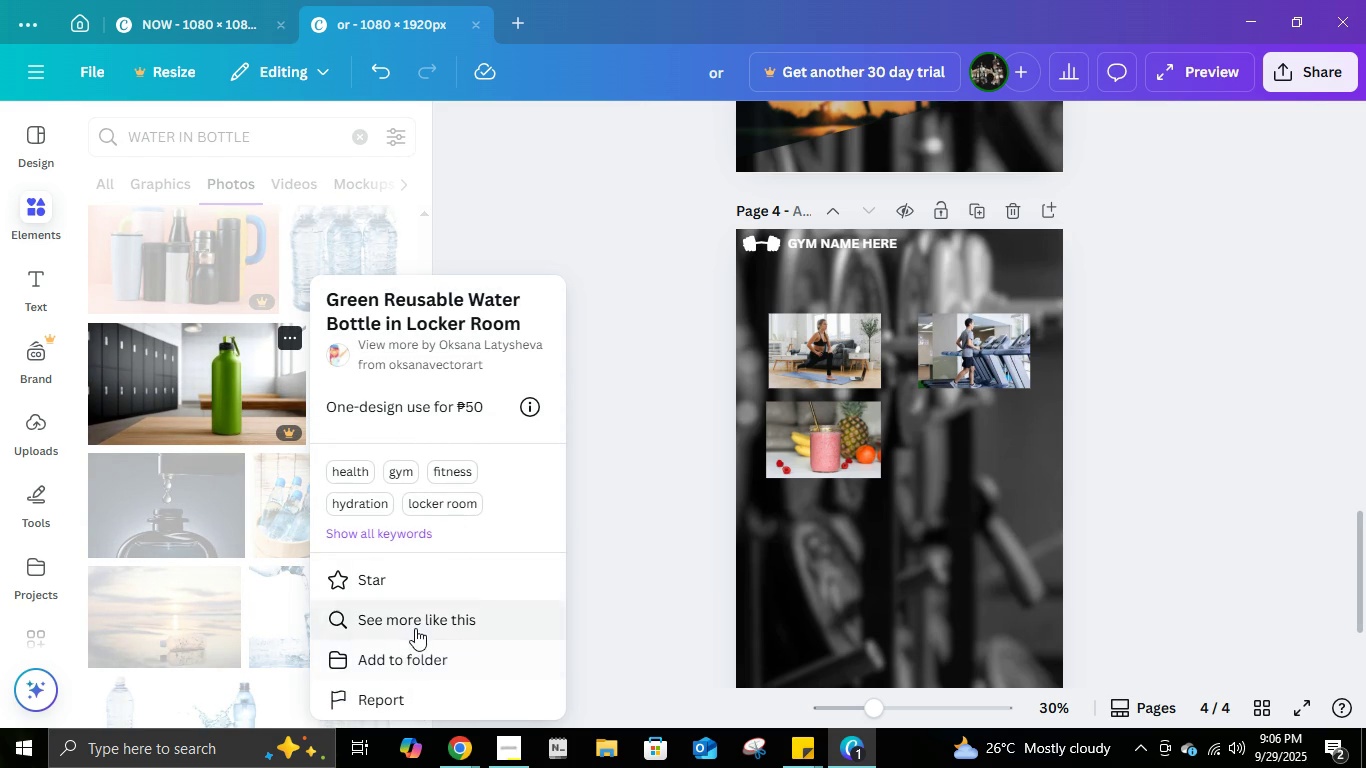 
left_click([415, 628])
 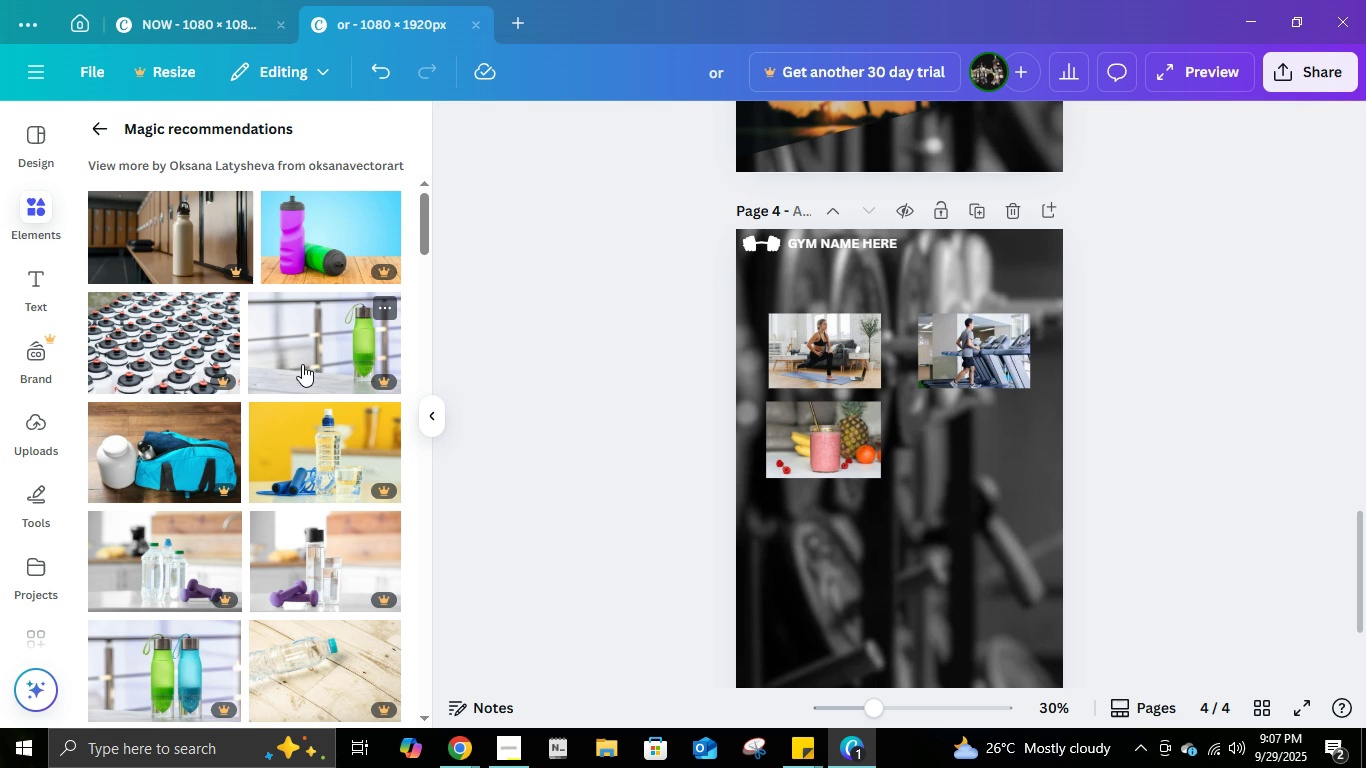 
scroll: coordinate [261, 475], scroll_direction: down, amount: 8.0
 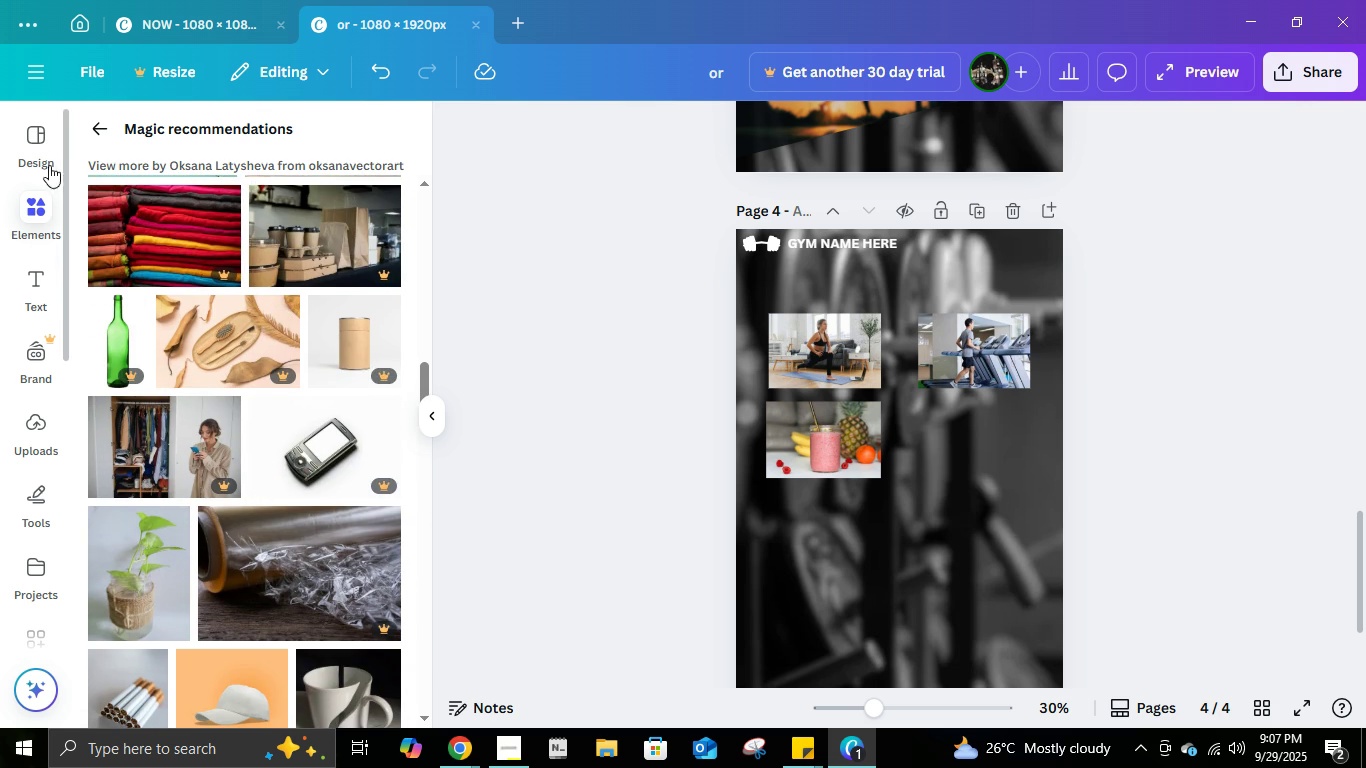 
left_click([90, 122])
 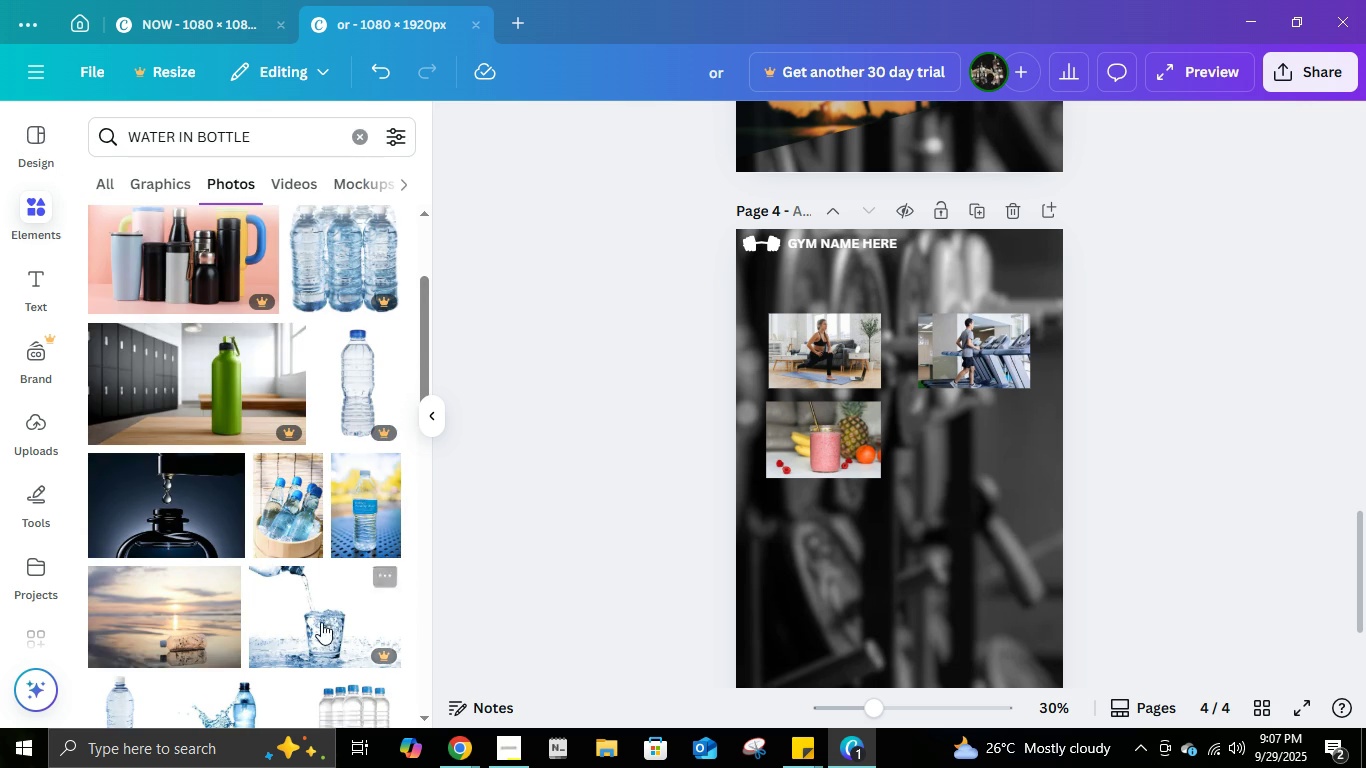 
scroll: coordinate [349, 585], scroll_direction: down, amount: 6.0
 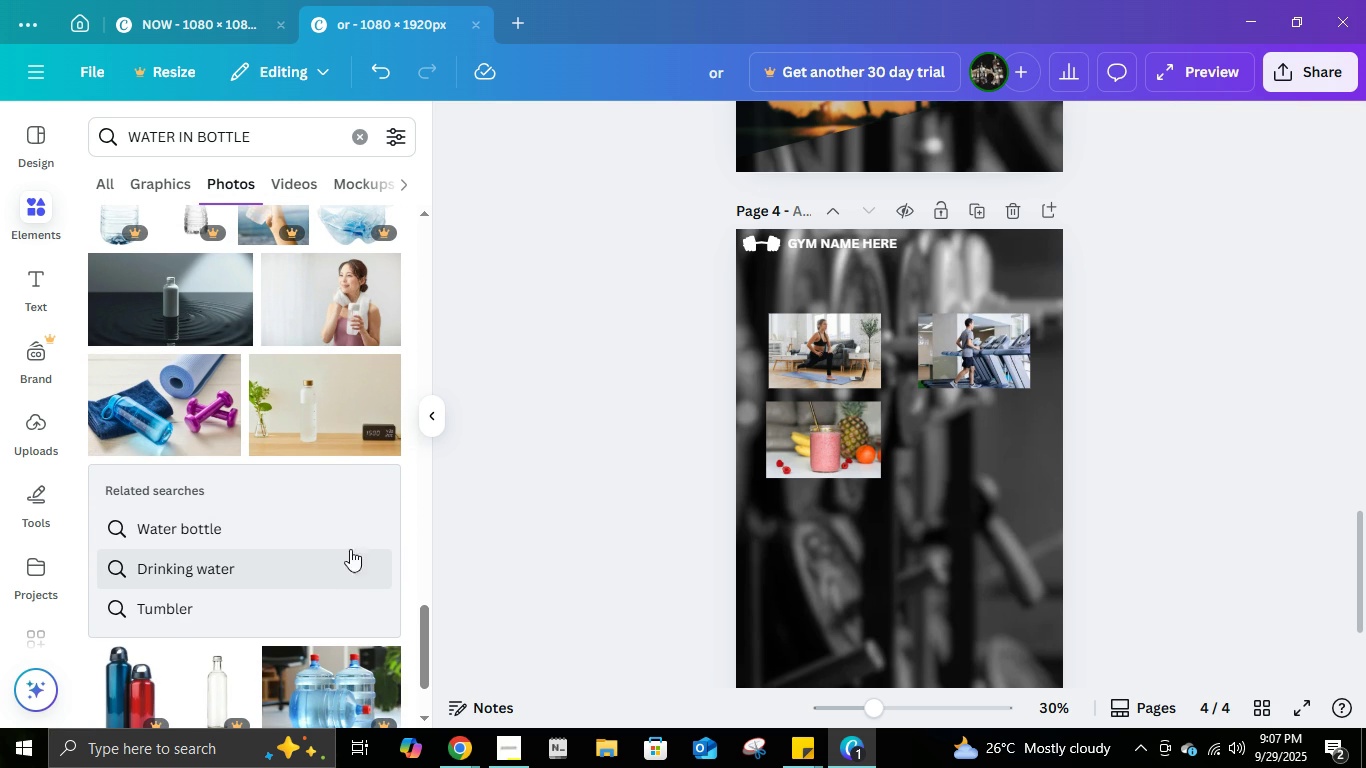 
left_click([333, 417])